 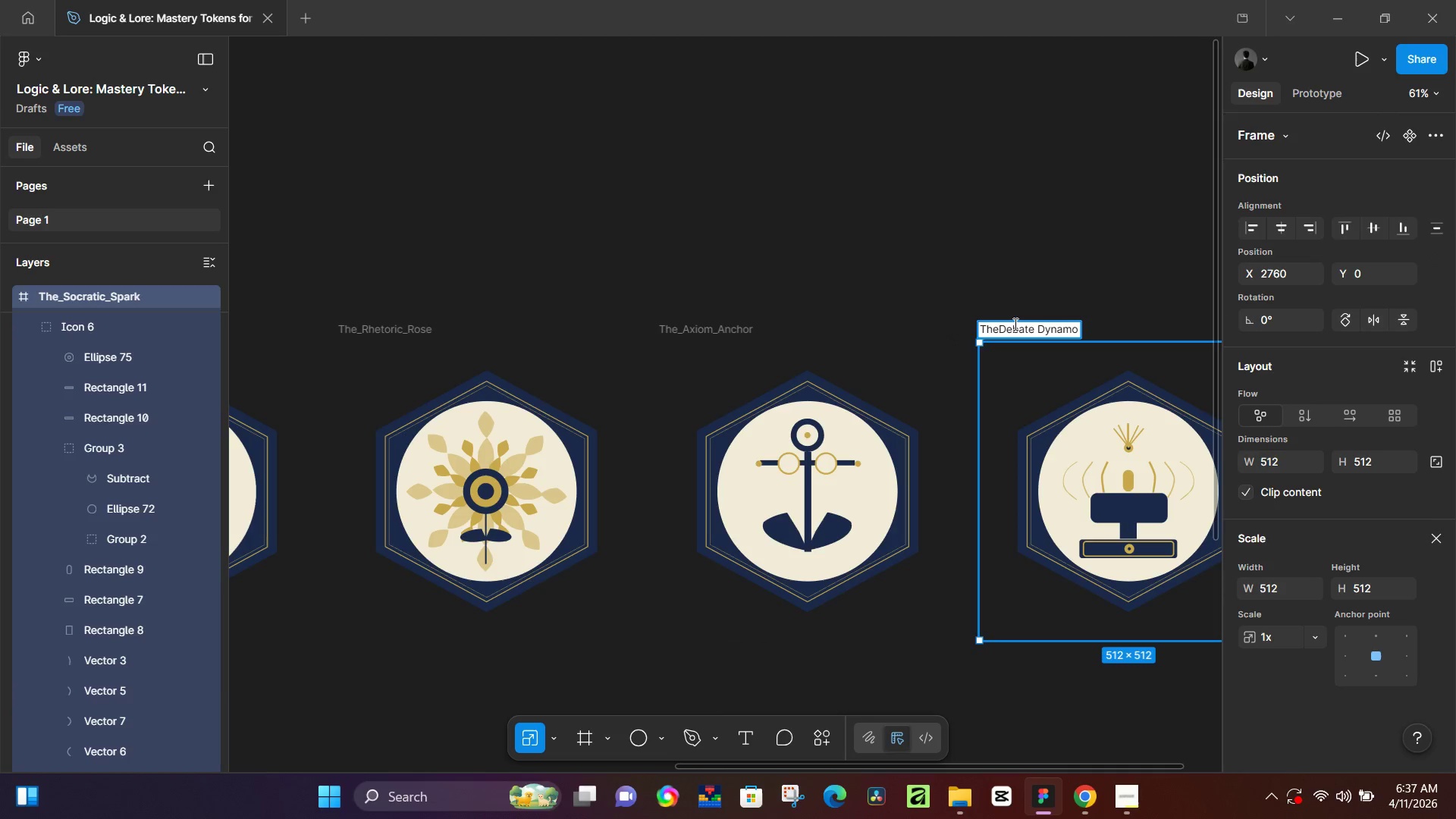 
key(Shift+Minus)
 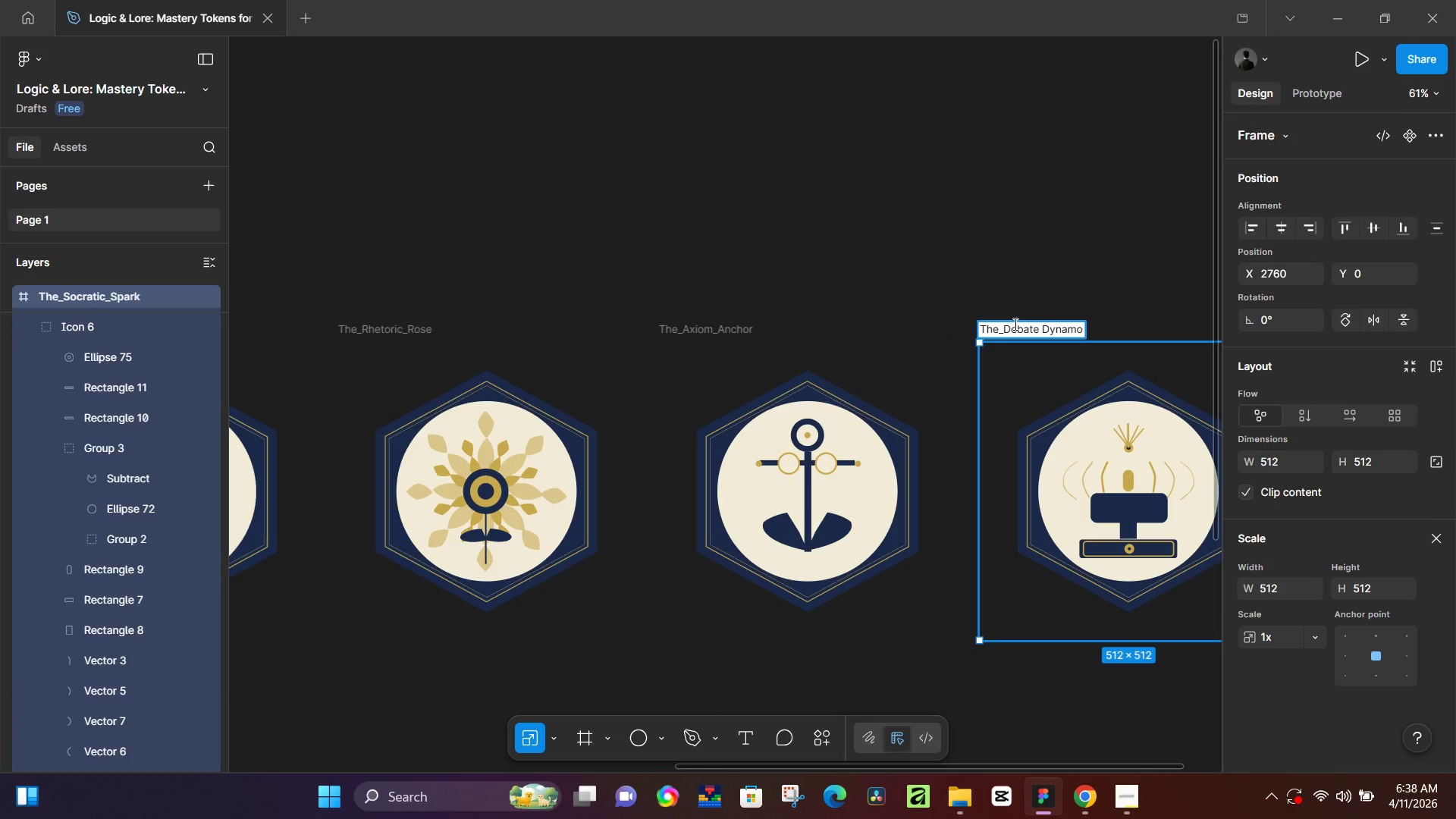 
hold_key(key=ArrowRight, duration=0.55)
 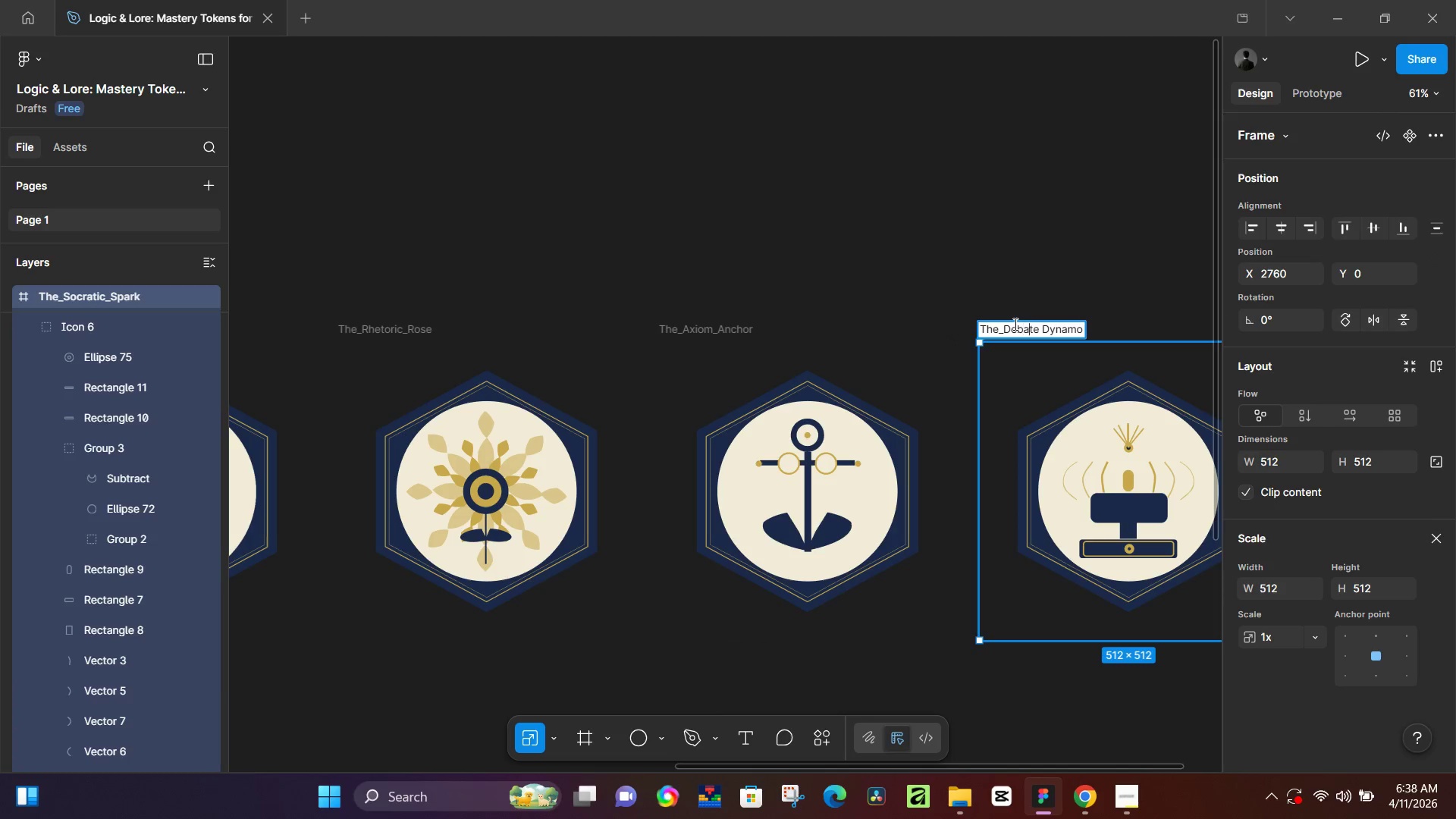 
key(ArrowRight)
 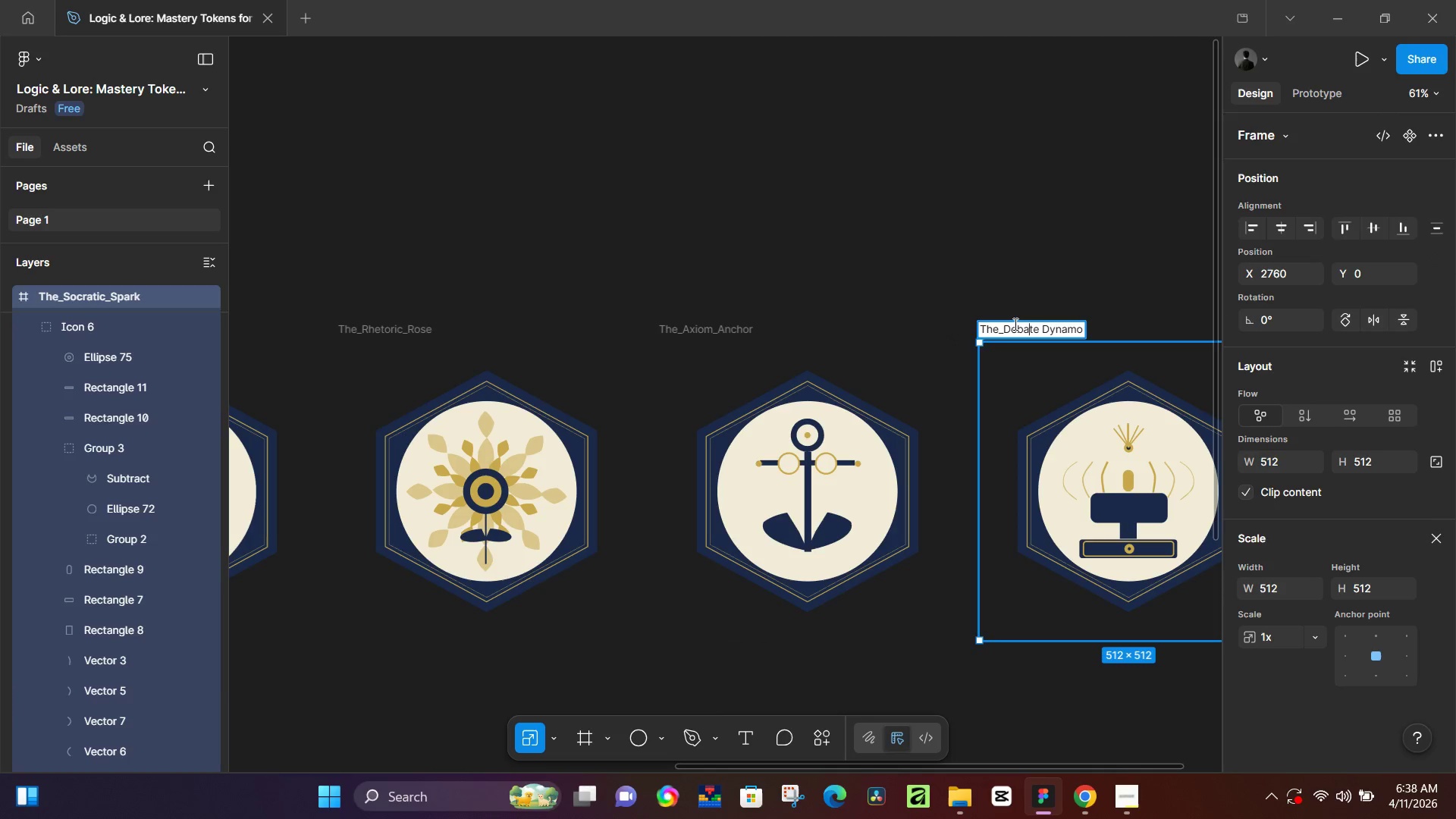 
key(ArrowRight)
 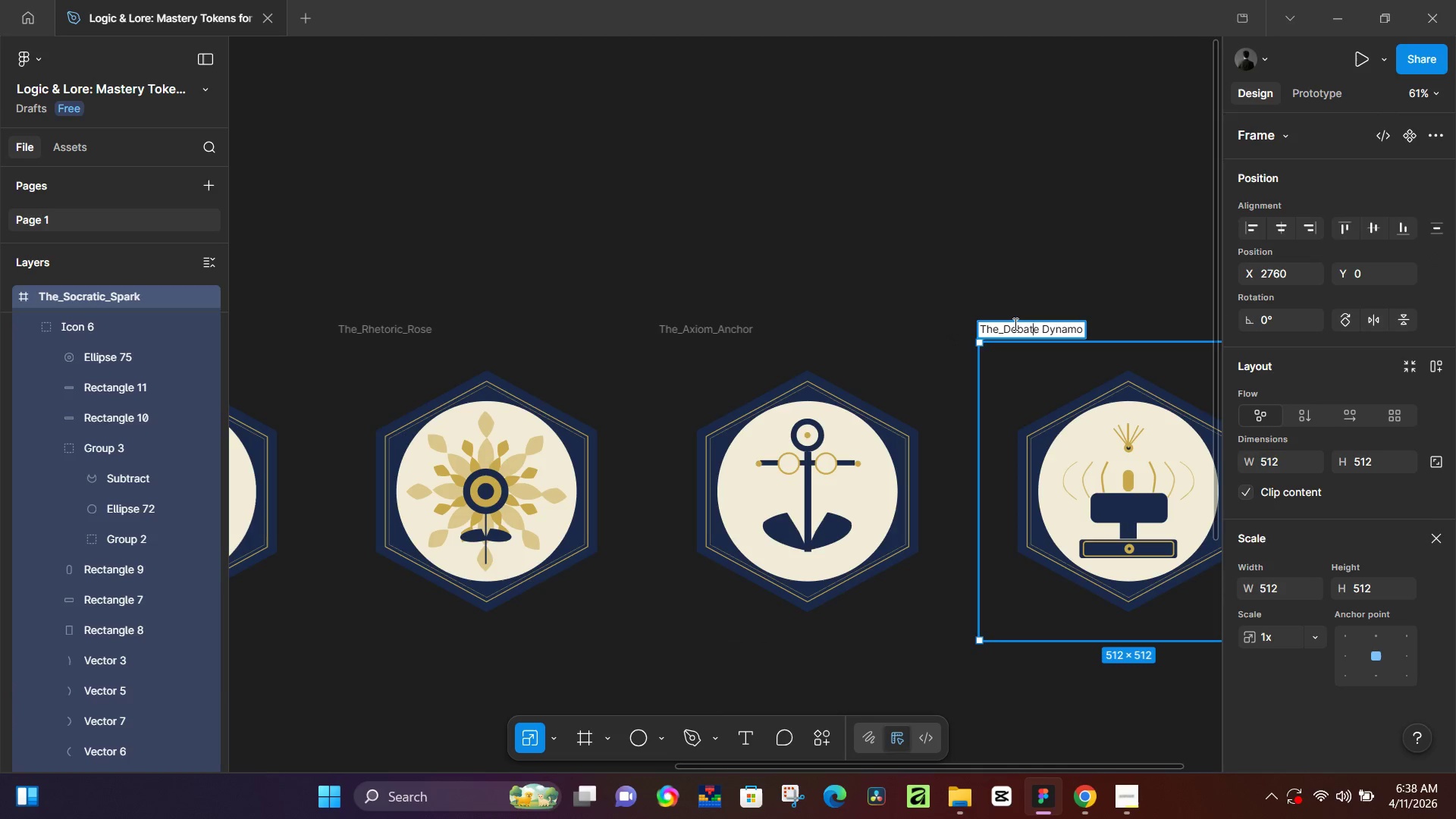 
key(ArrowRight)
 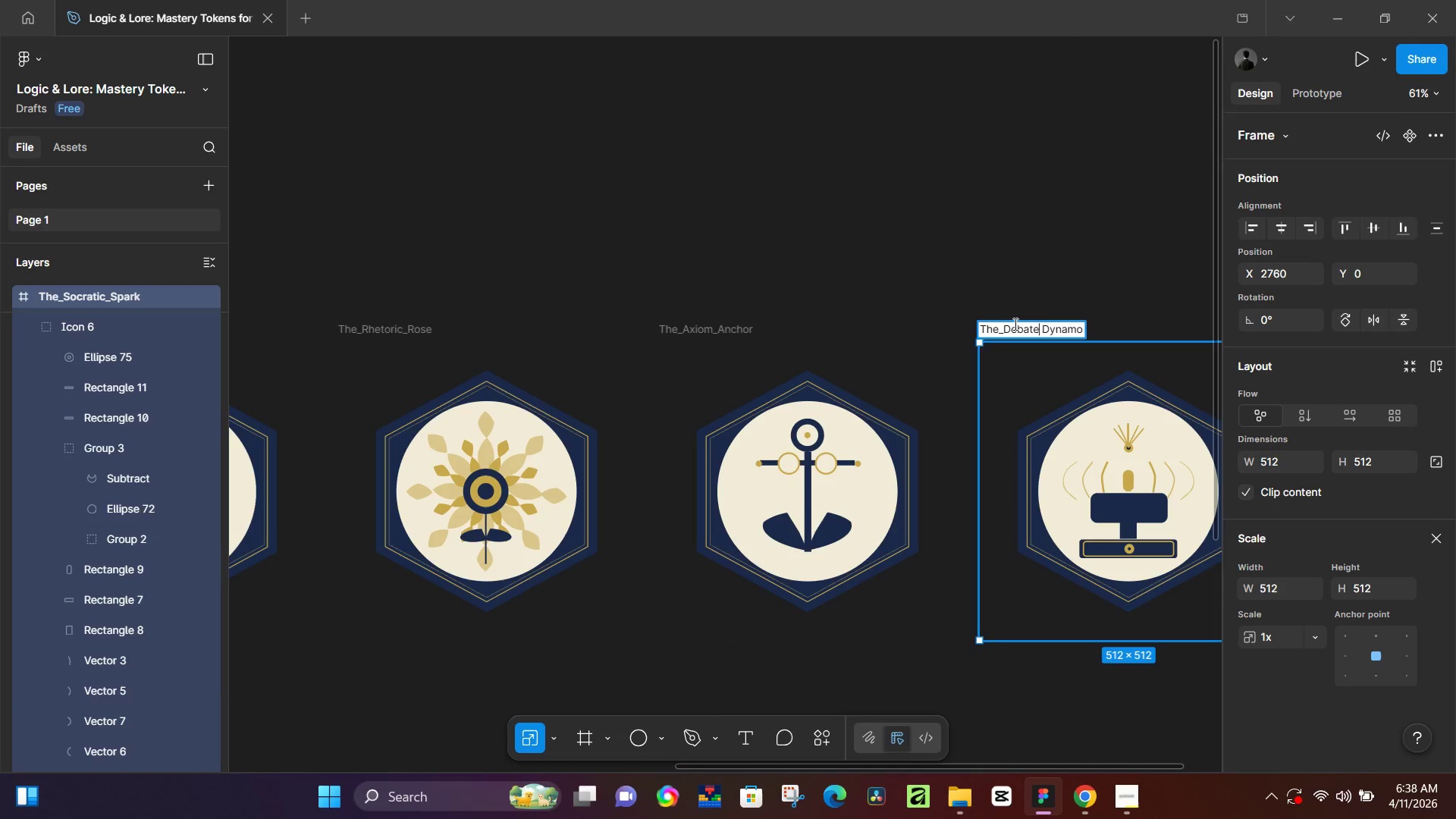 
key(ArrowRight)
 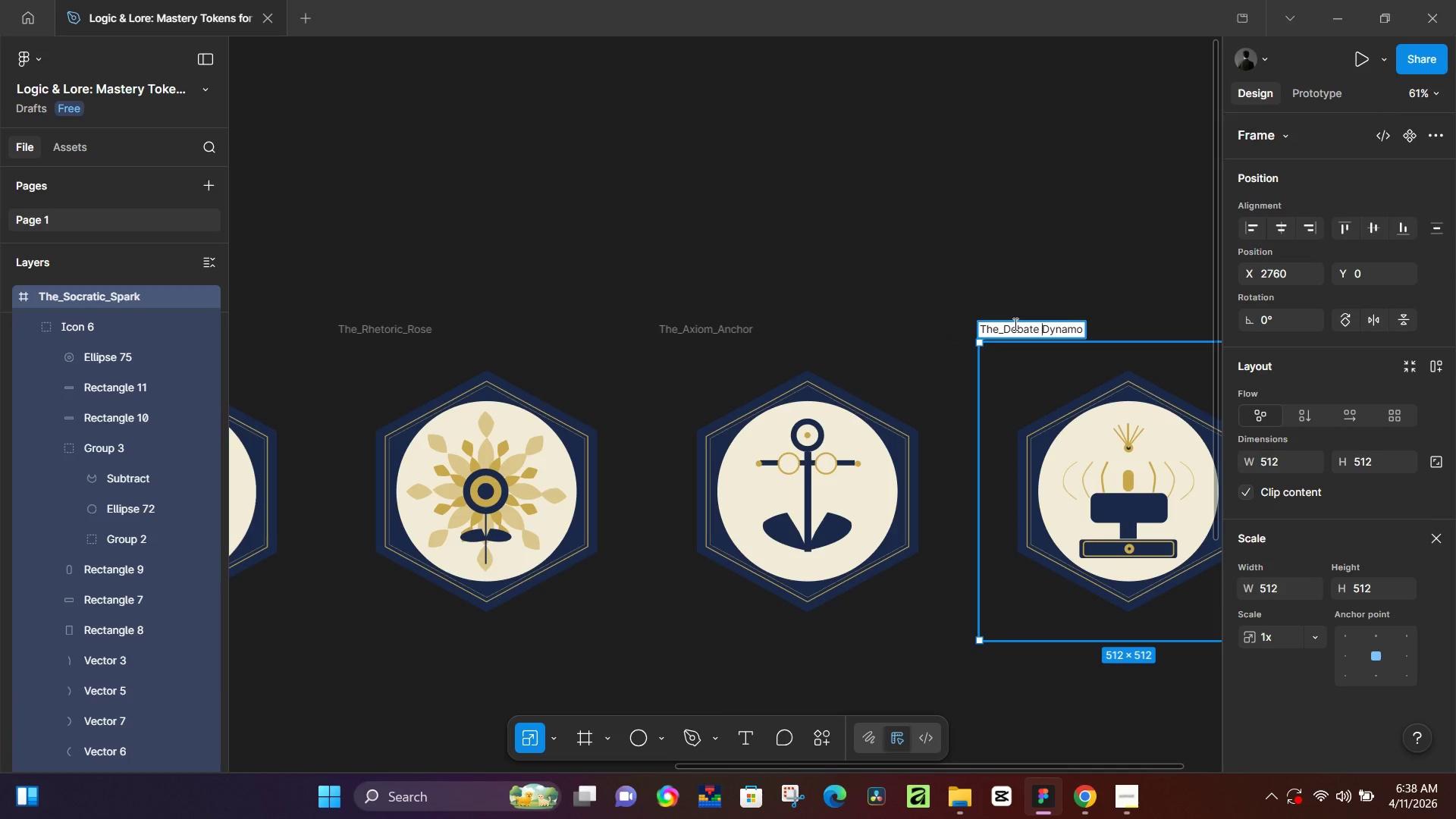 
key(Backspace)
 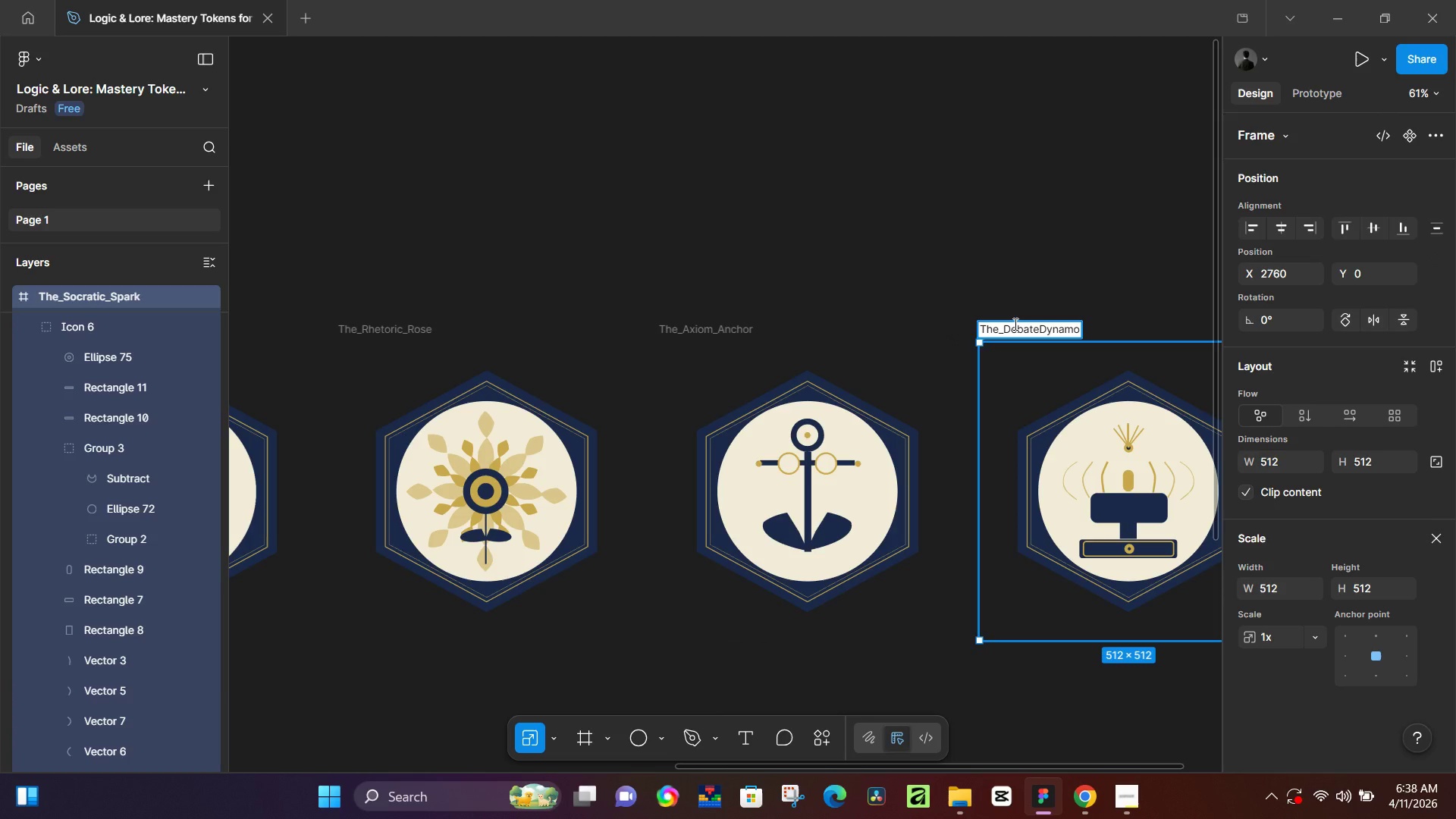 
key(Shift+Minus)
 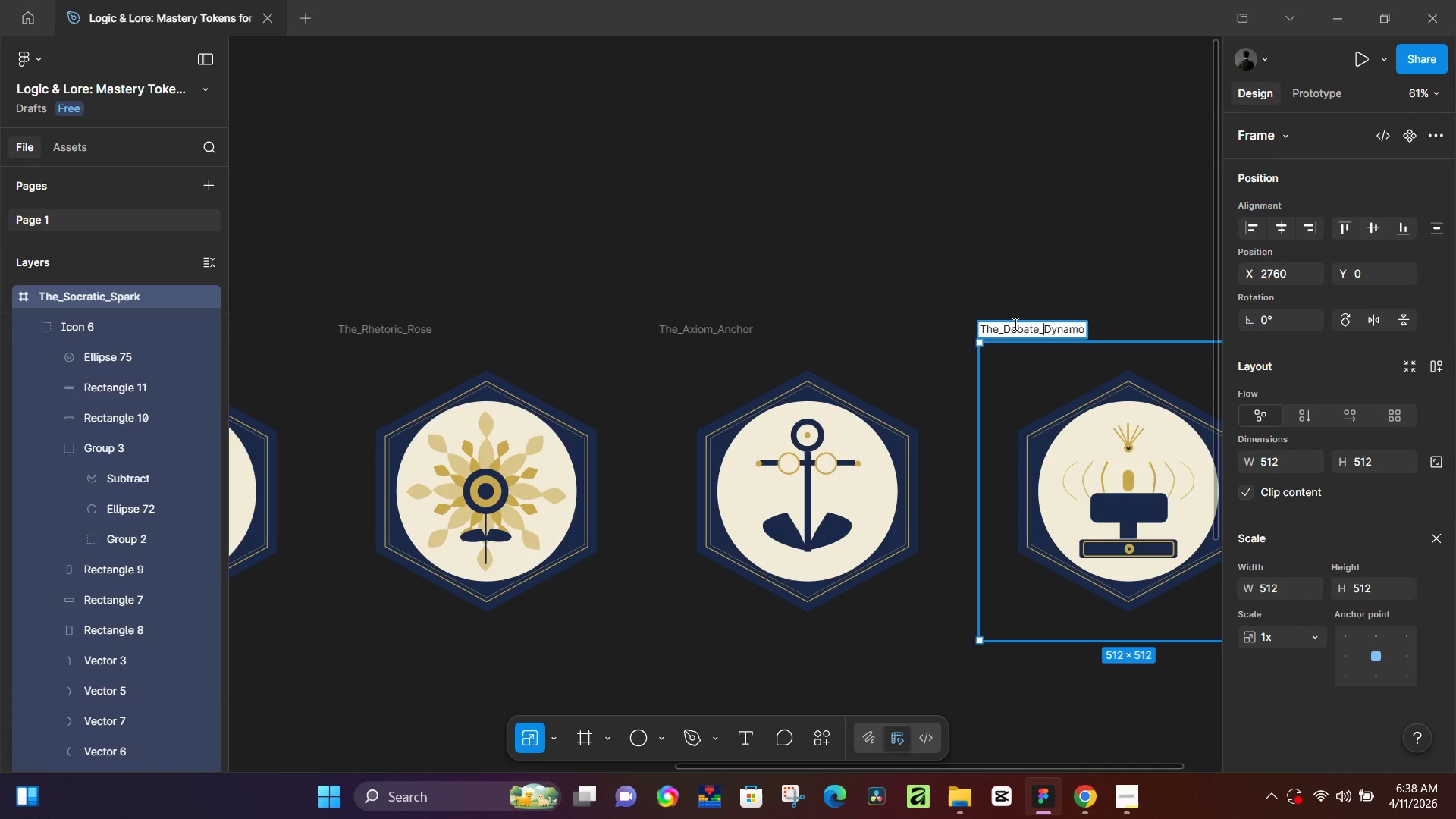 
key(Enter)
 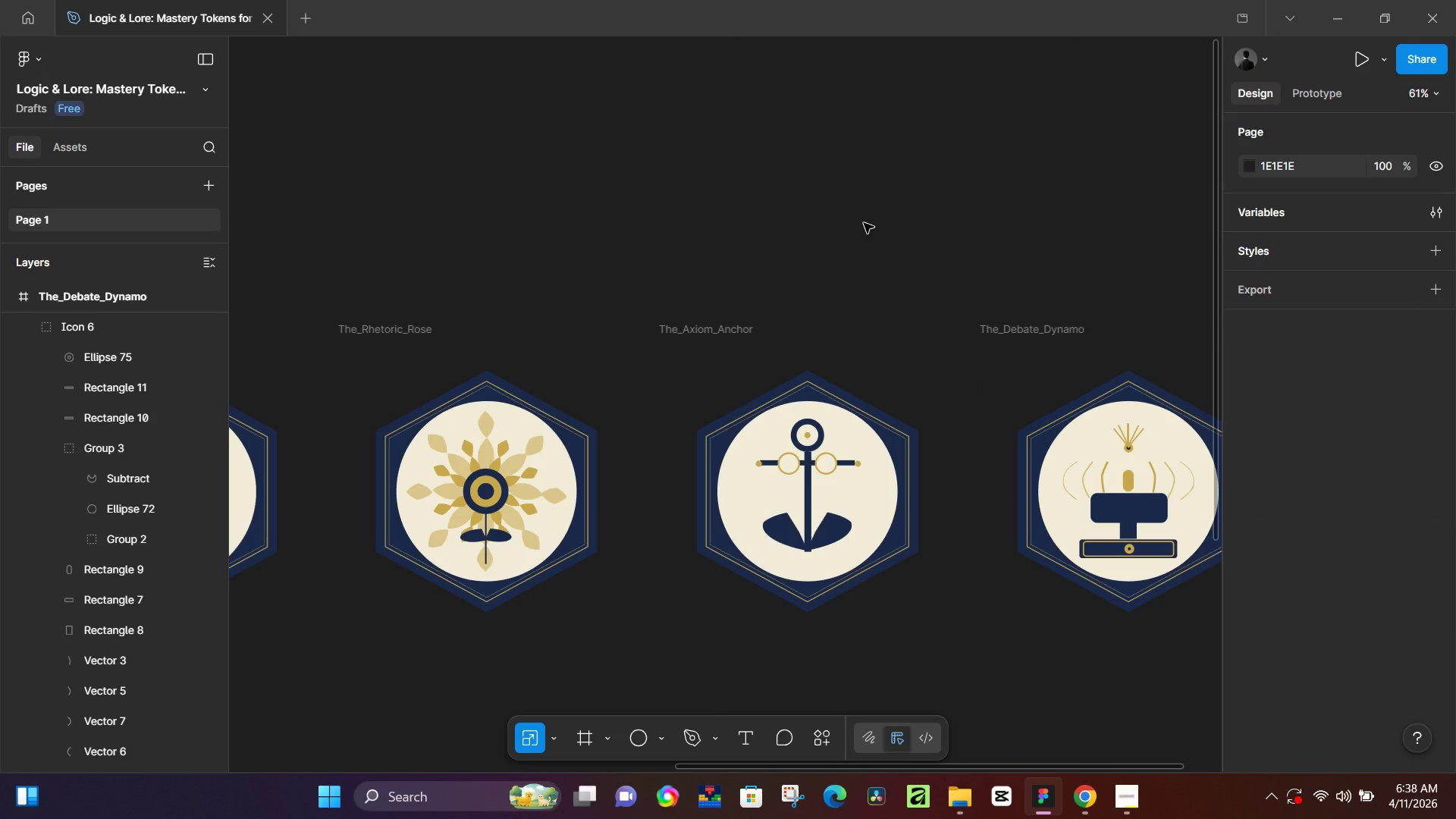 
hold_key(key=ControlLeft, duration=1.11)
 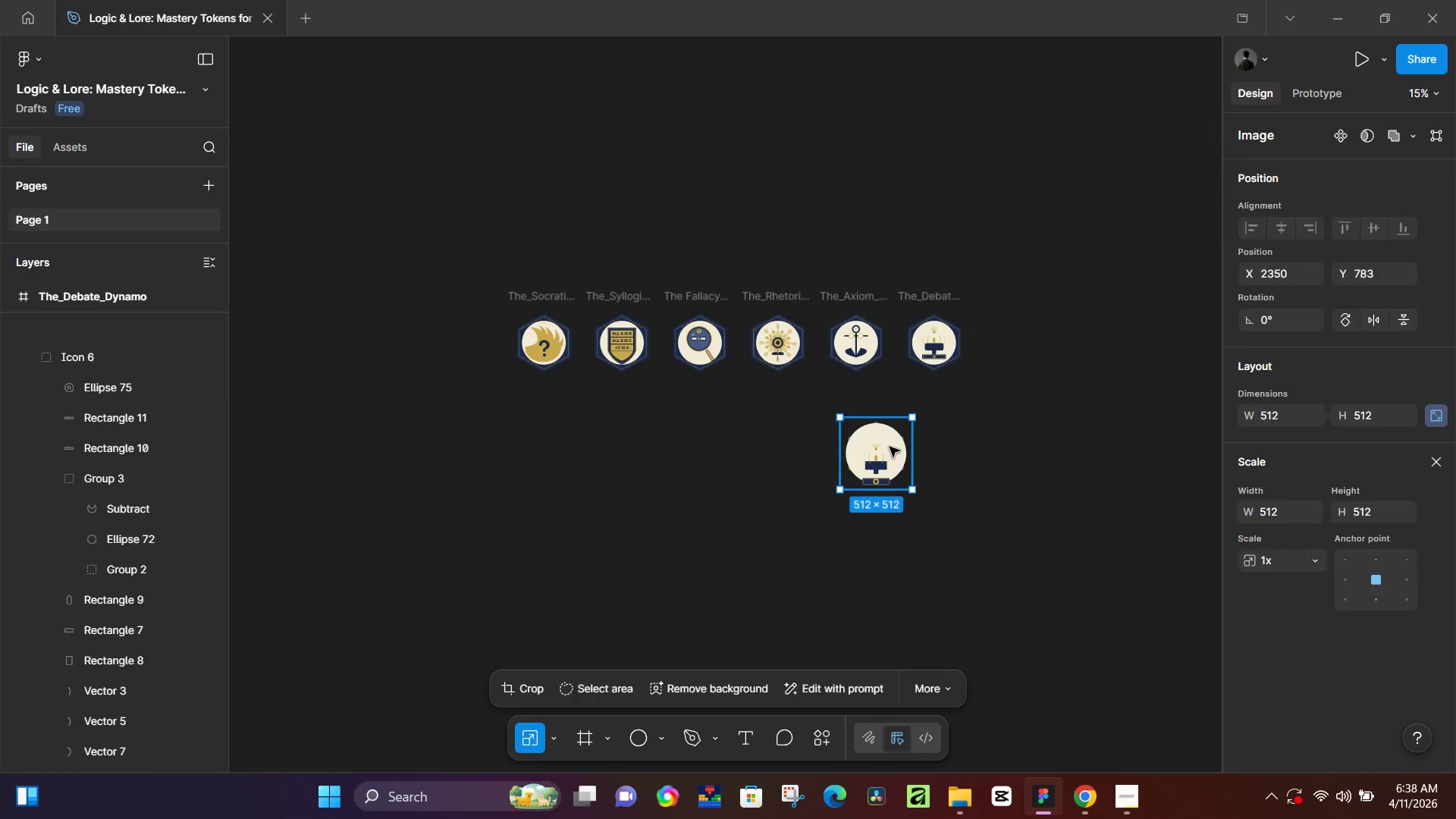 
left_click_drag(start_coordinate=[886, 438], to_coordinate=[889, 445])
 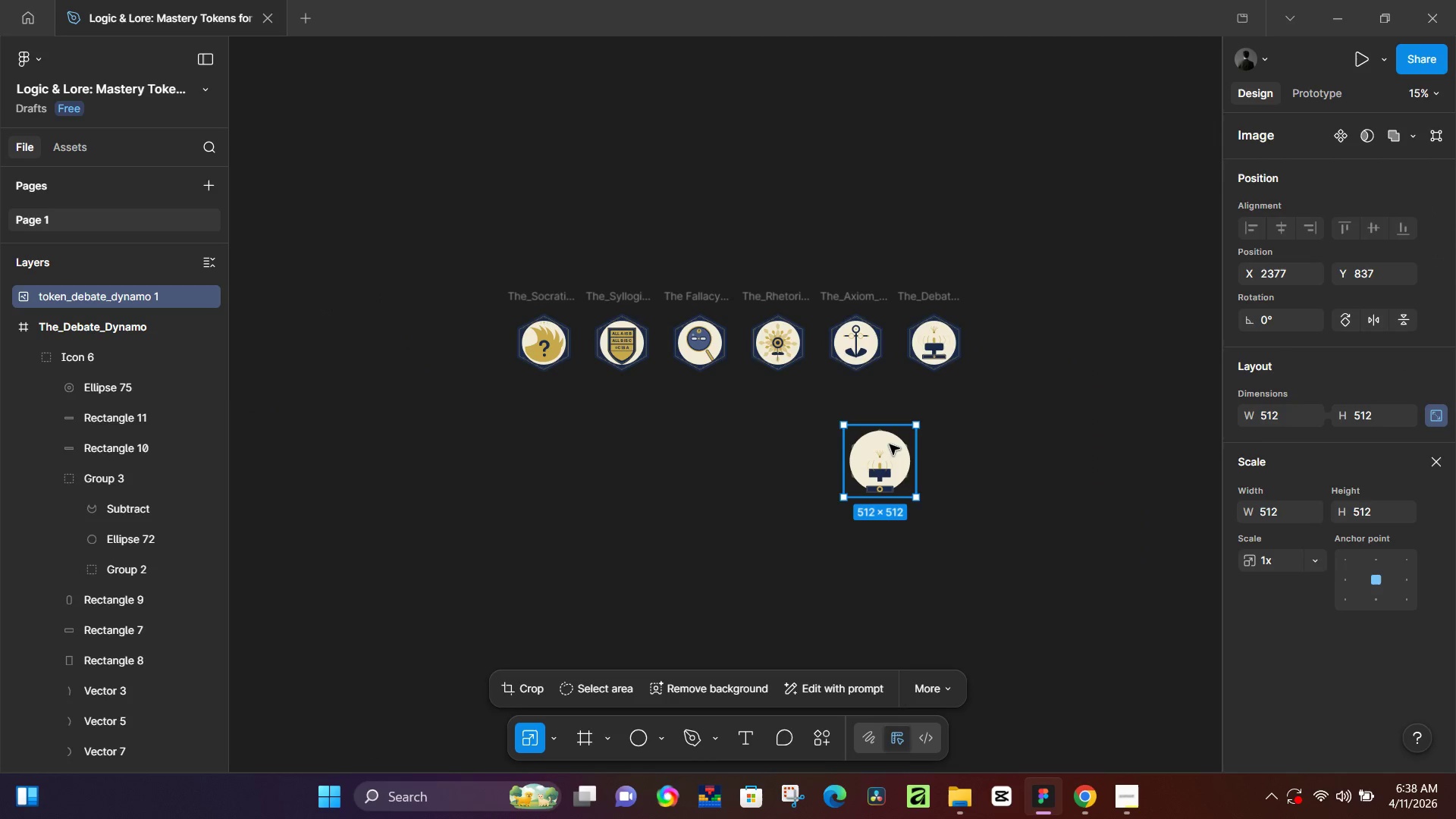 
scroll: coordinate [874, 304], scroll_direction: down, amount: 12.0
 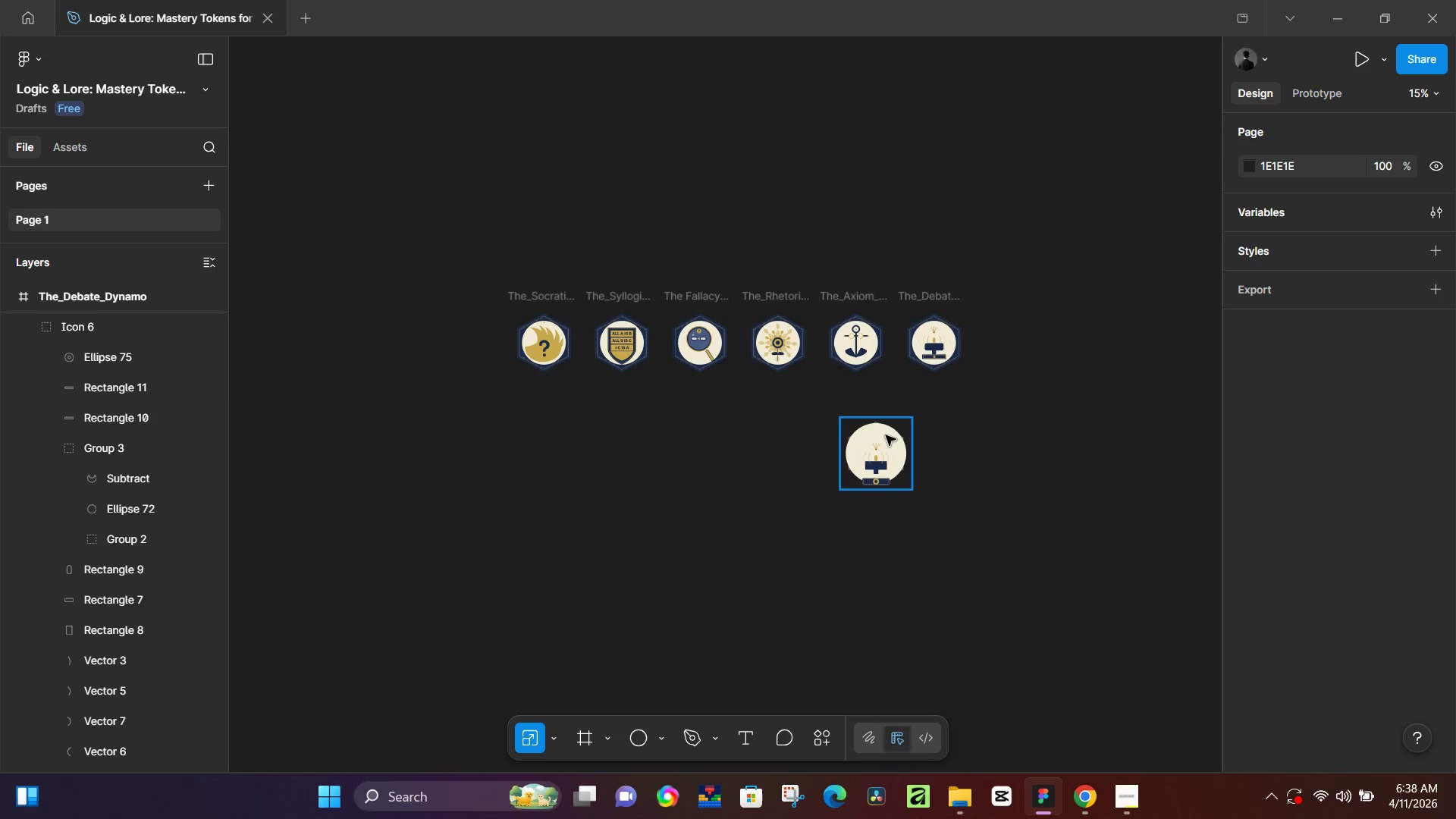 
key(Backspace)
 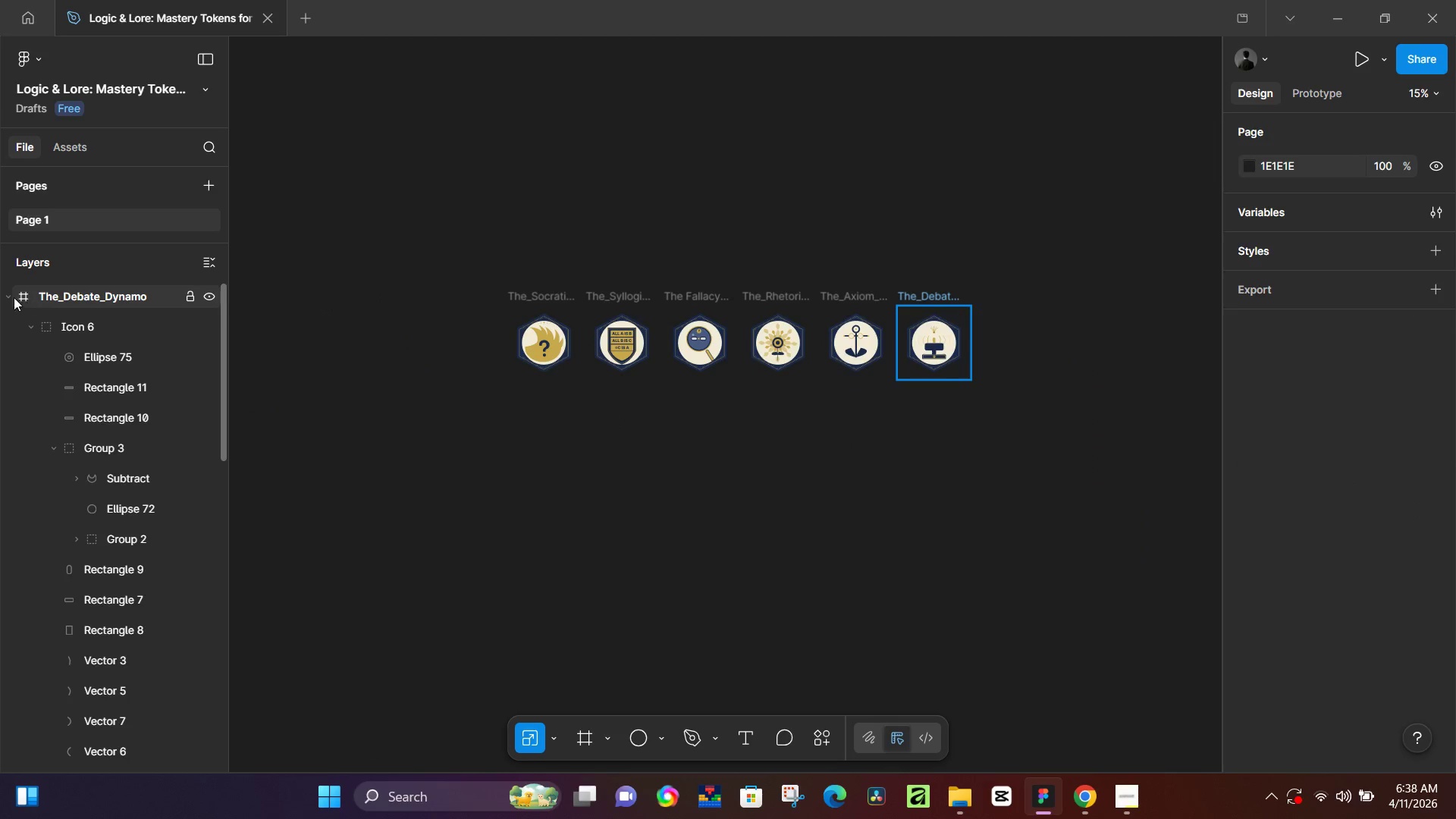 
left_click([11, 297])
 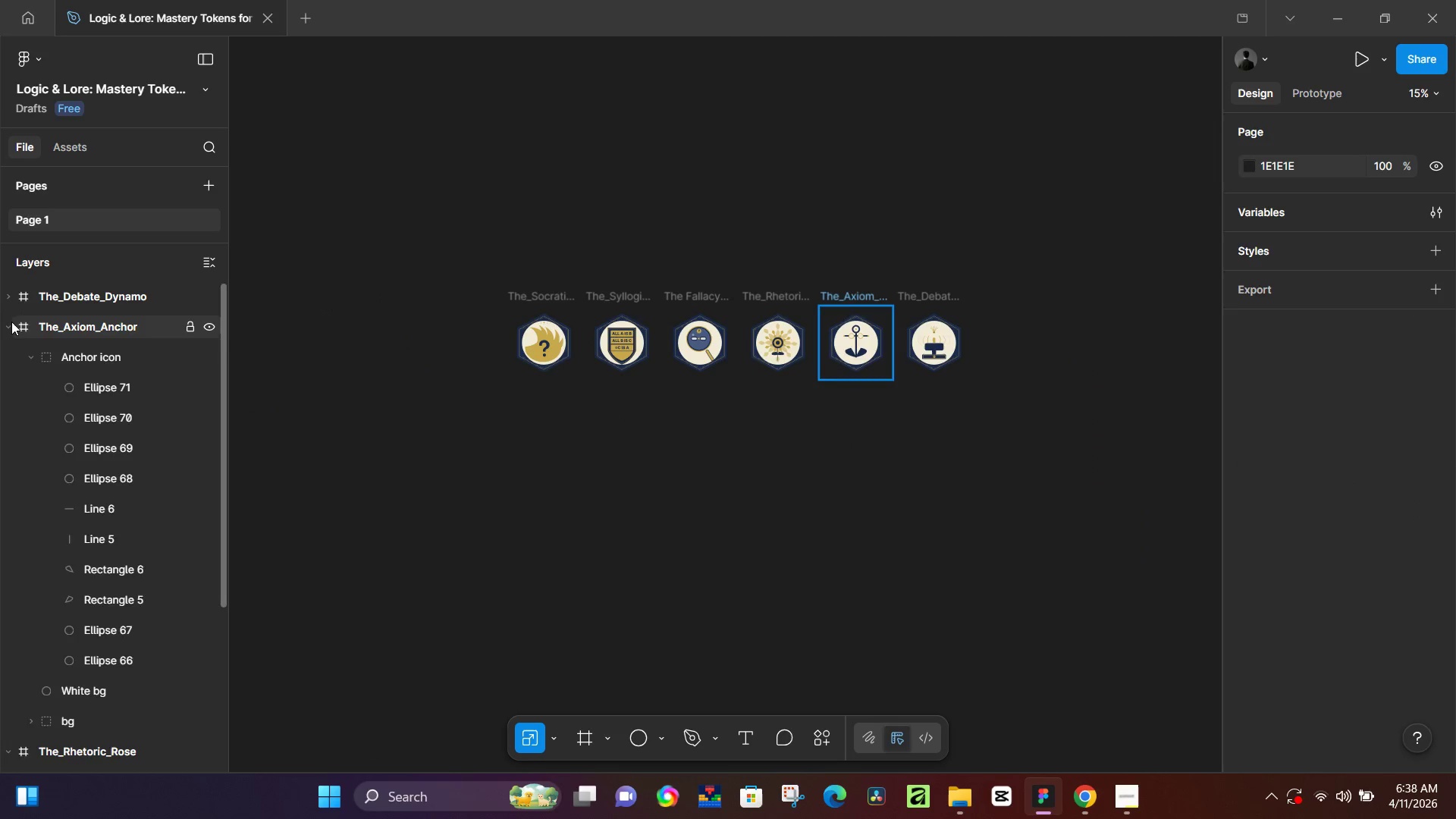 
left_click([10, 322])
 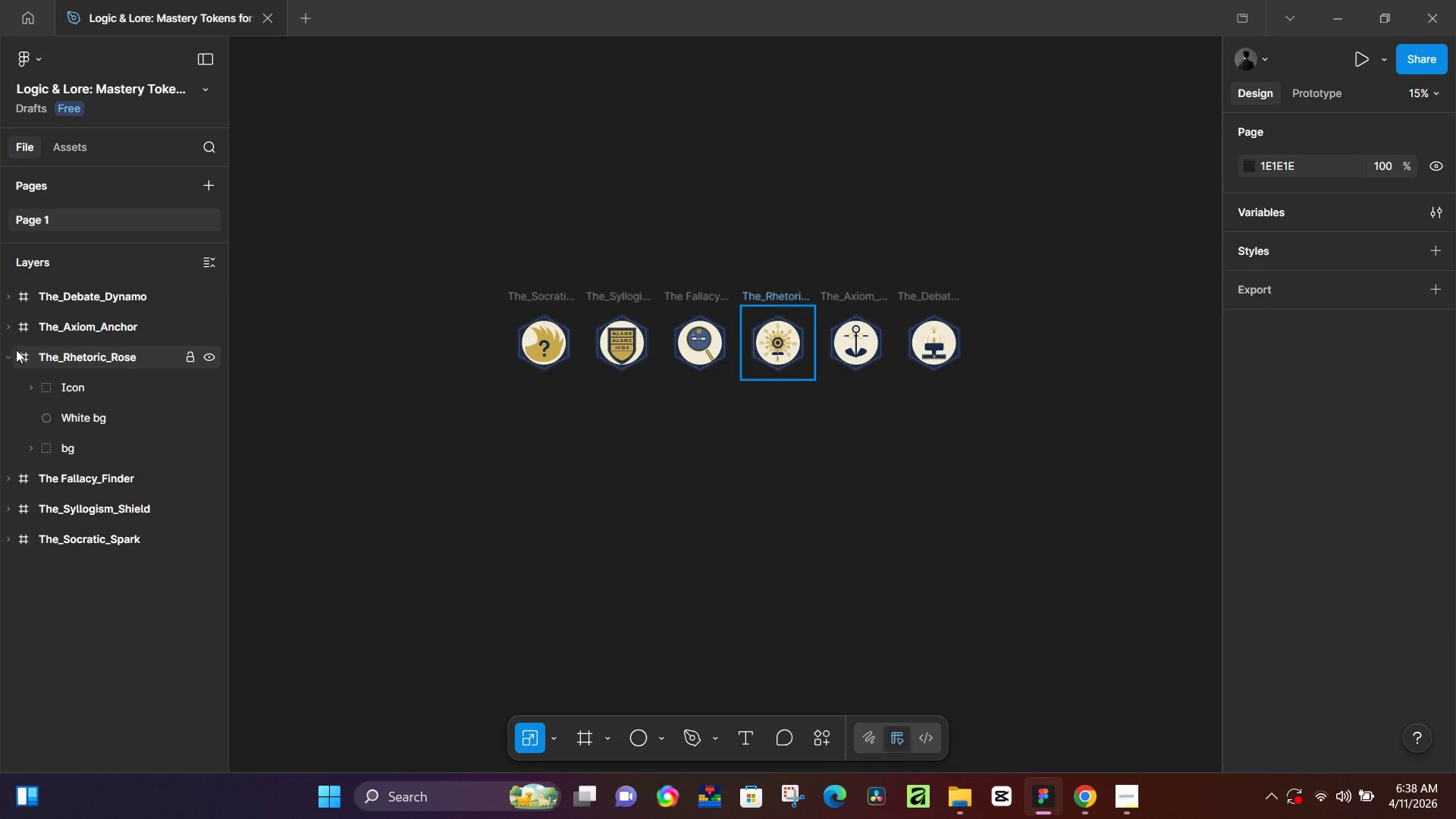 
left_click([12, 353])
 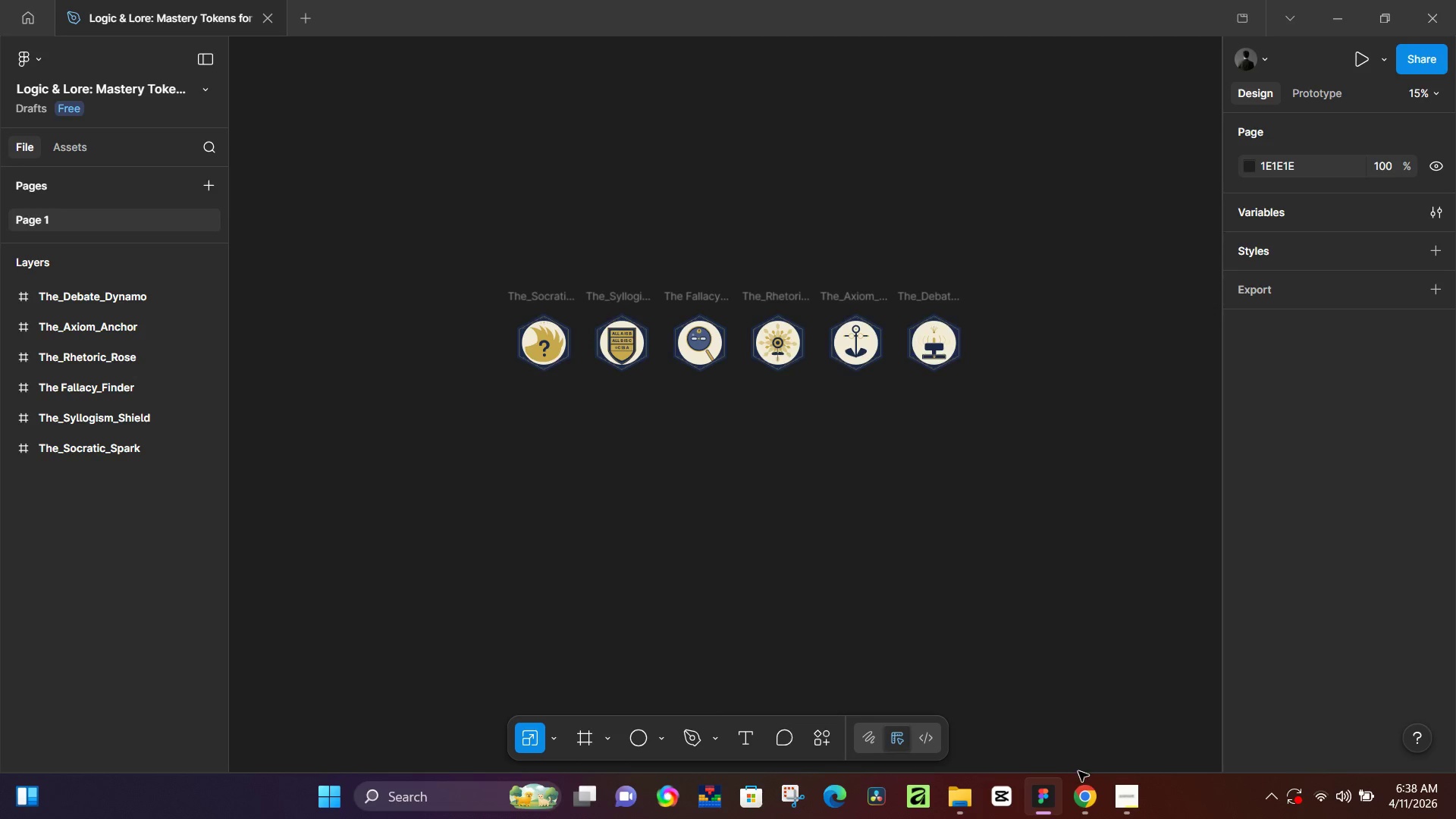 
left_click([1116, 780])